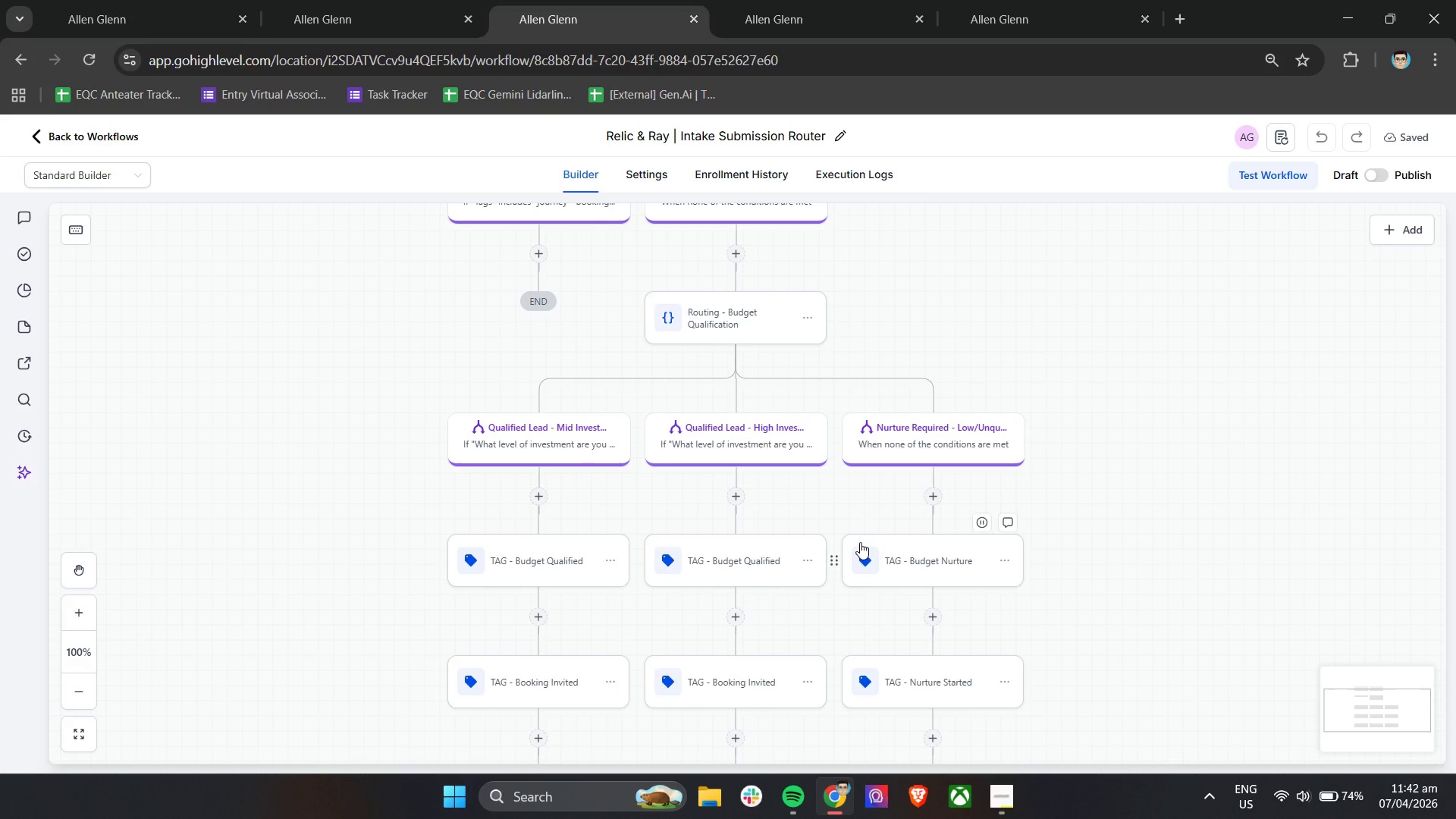 
scroll: coordinate [860, 542], scroll_direction: down, amount: 8.0
 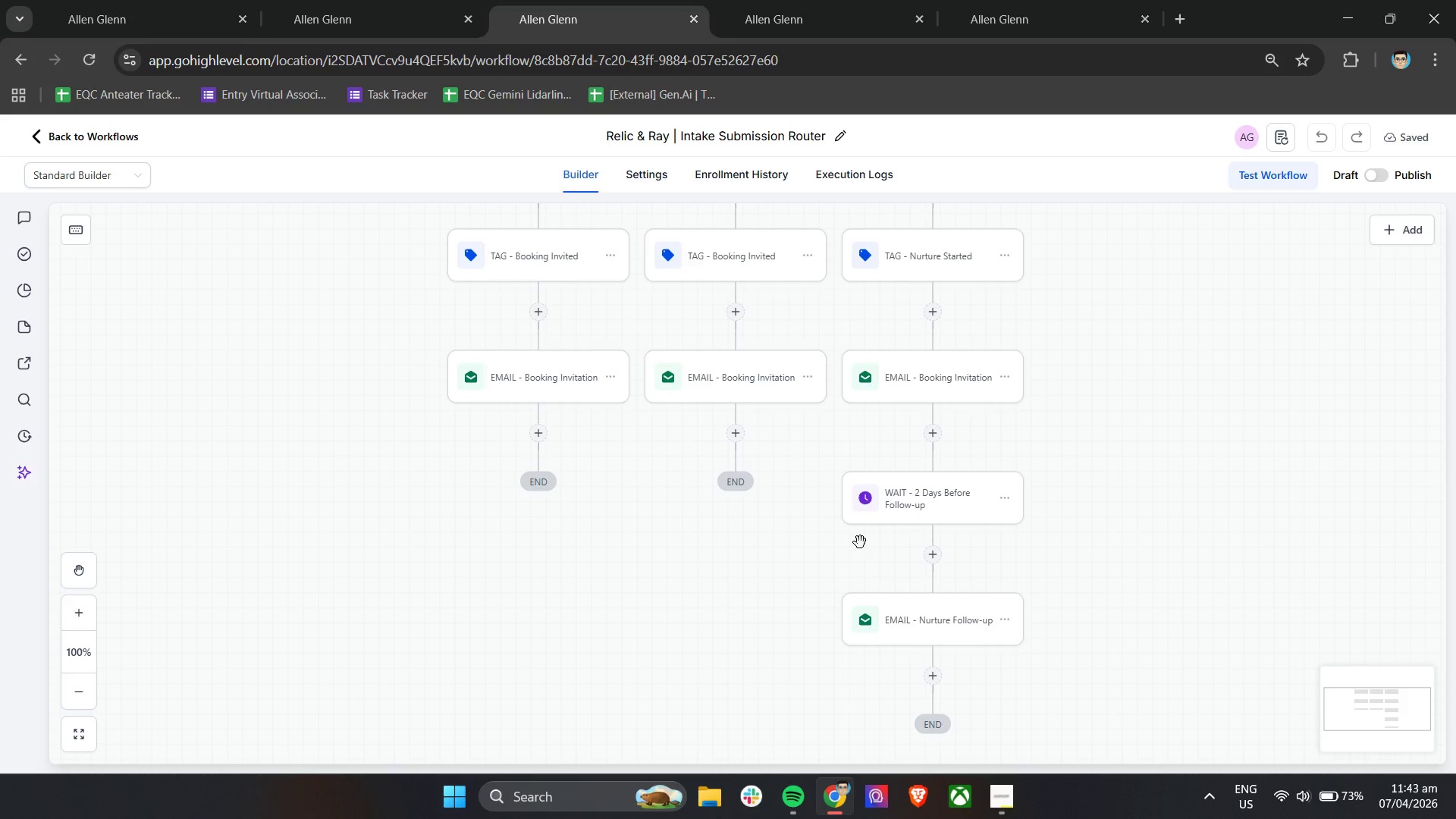 
wait(35.86)
 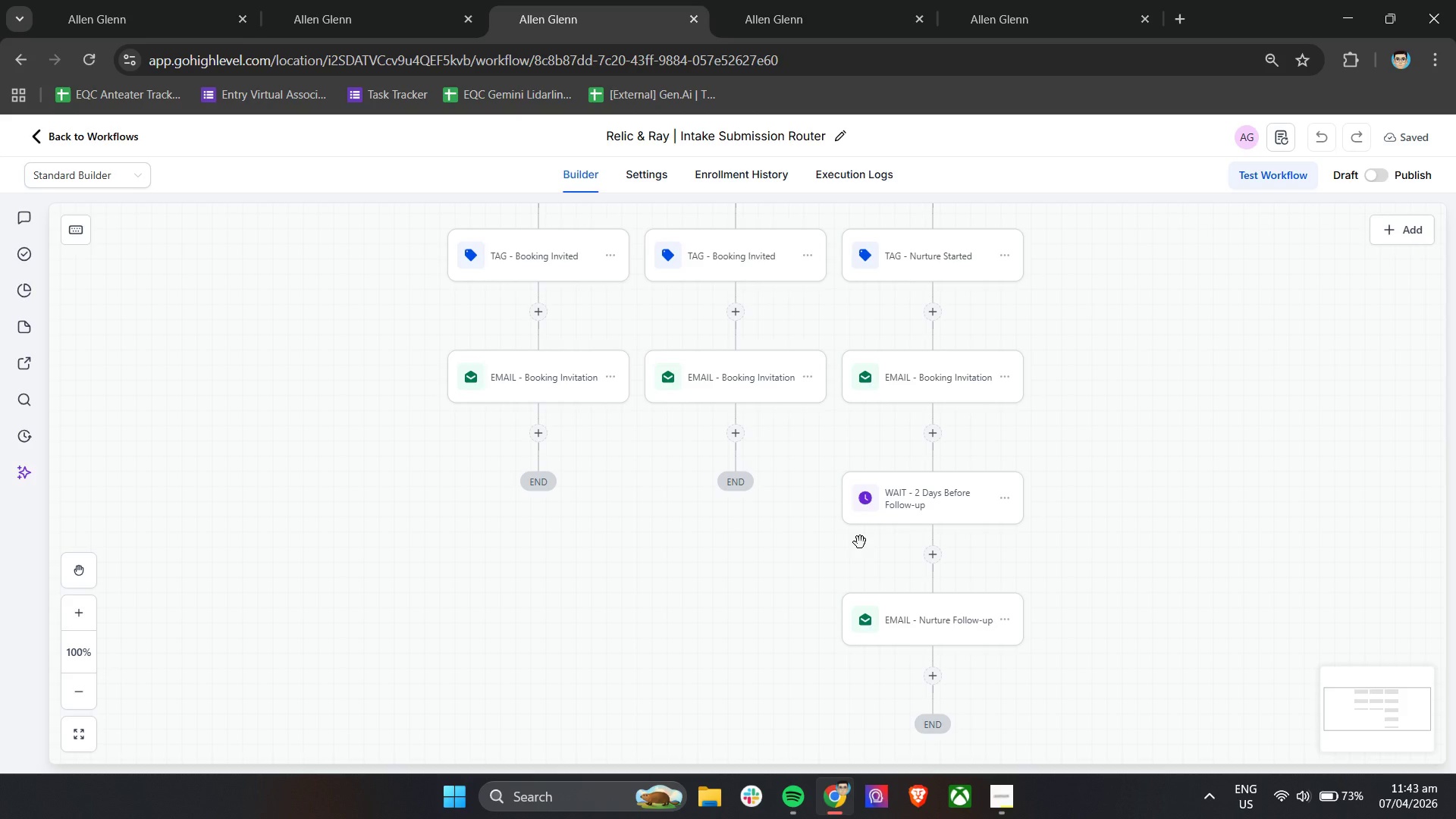 
scroll: coordinate [369, 361], scroll_direction: up, amount: 4.0
 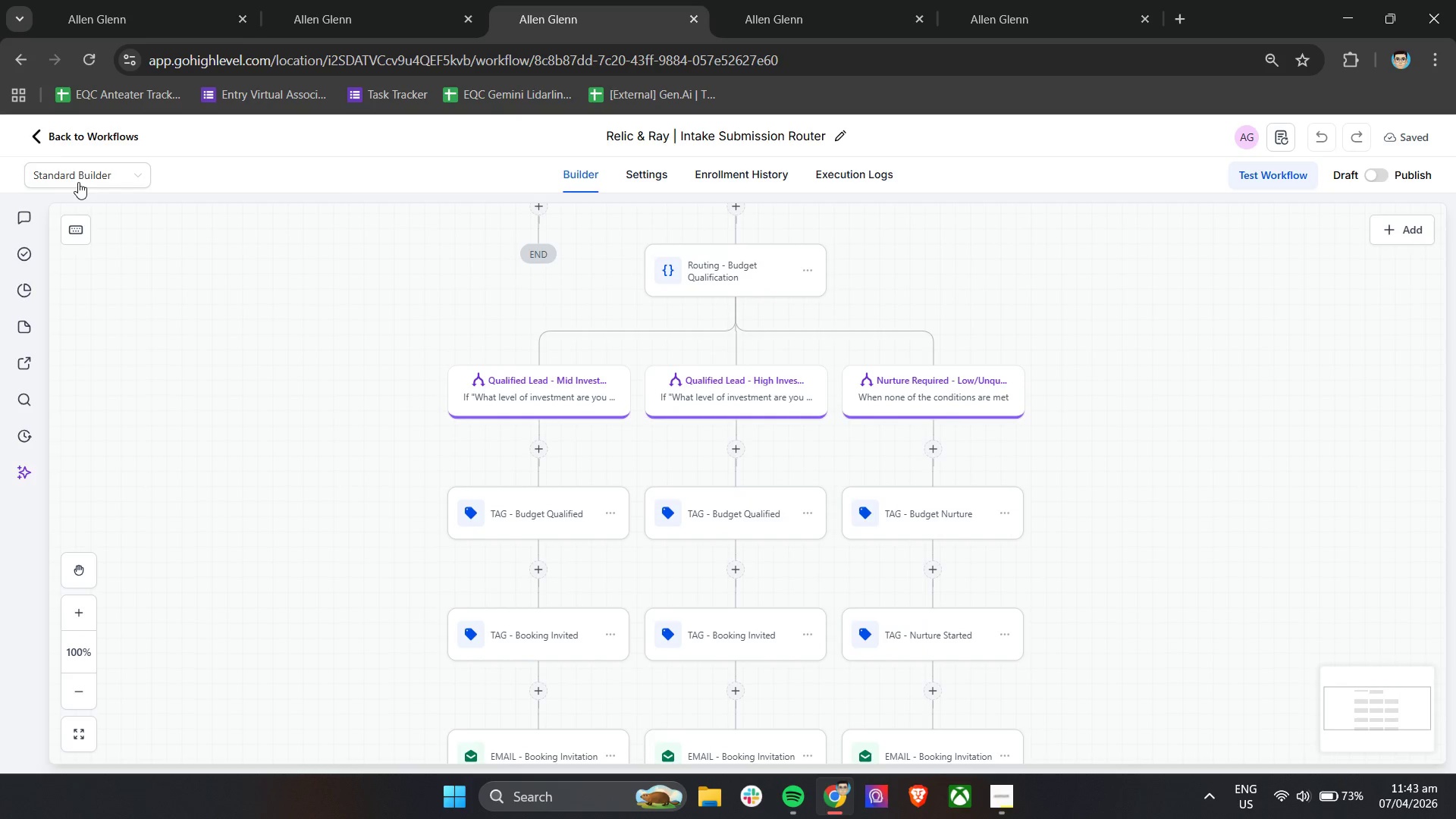 
left_click([70, 136])
 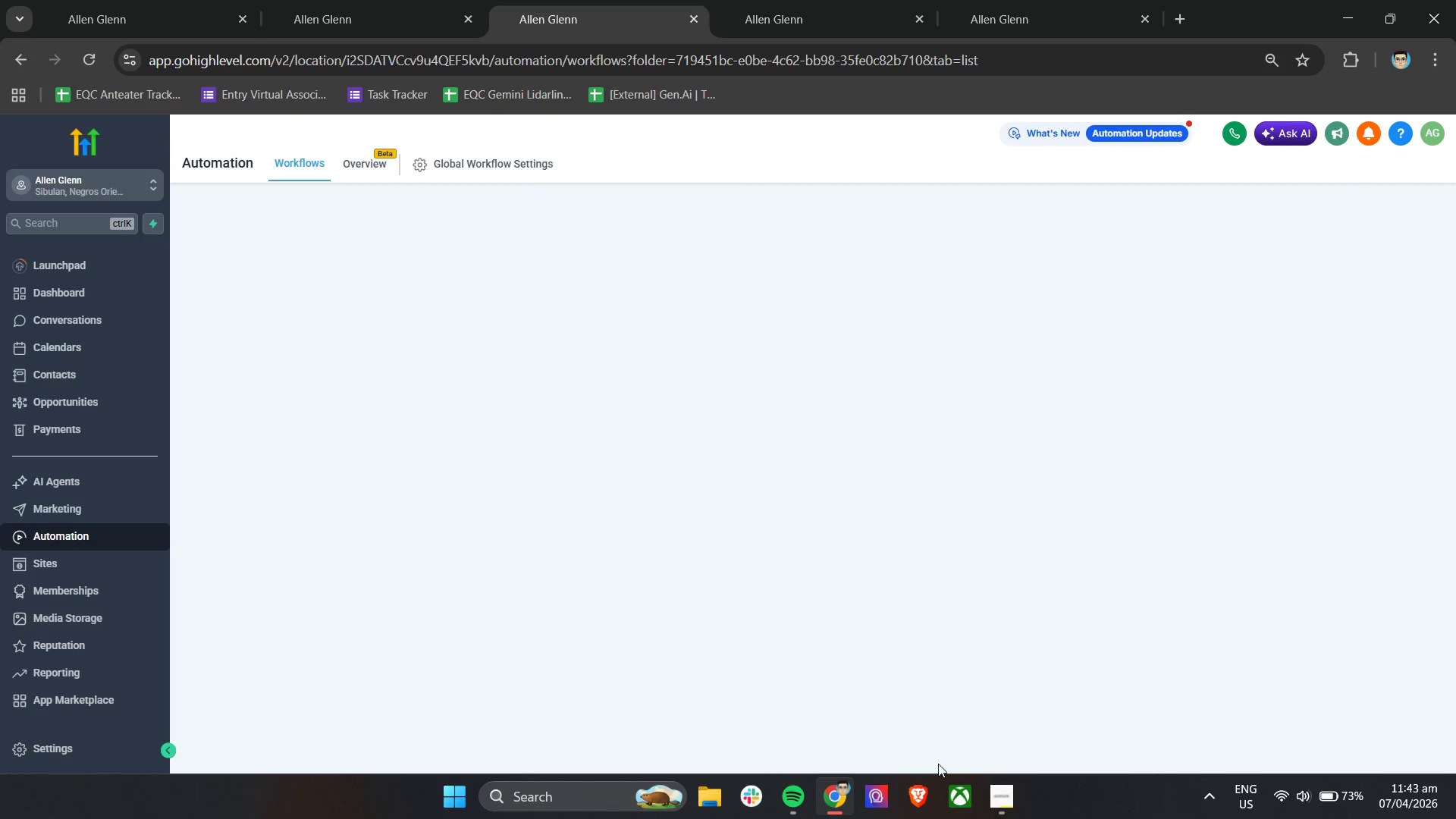 
left_click([988, 795])